 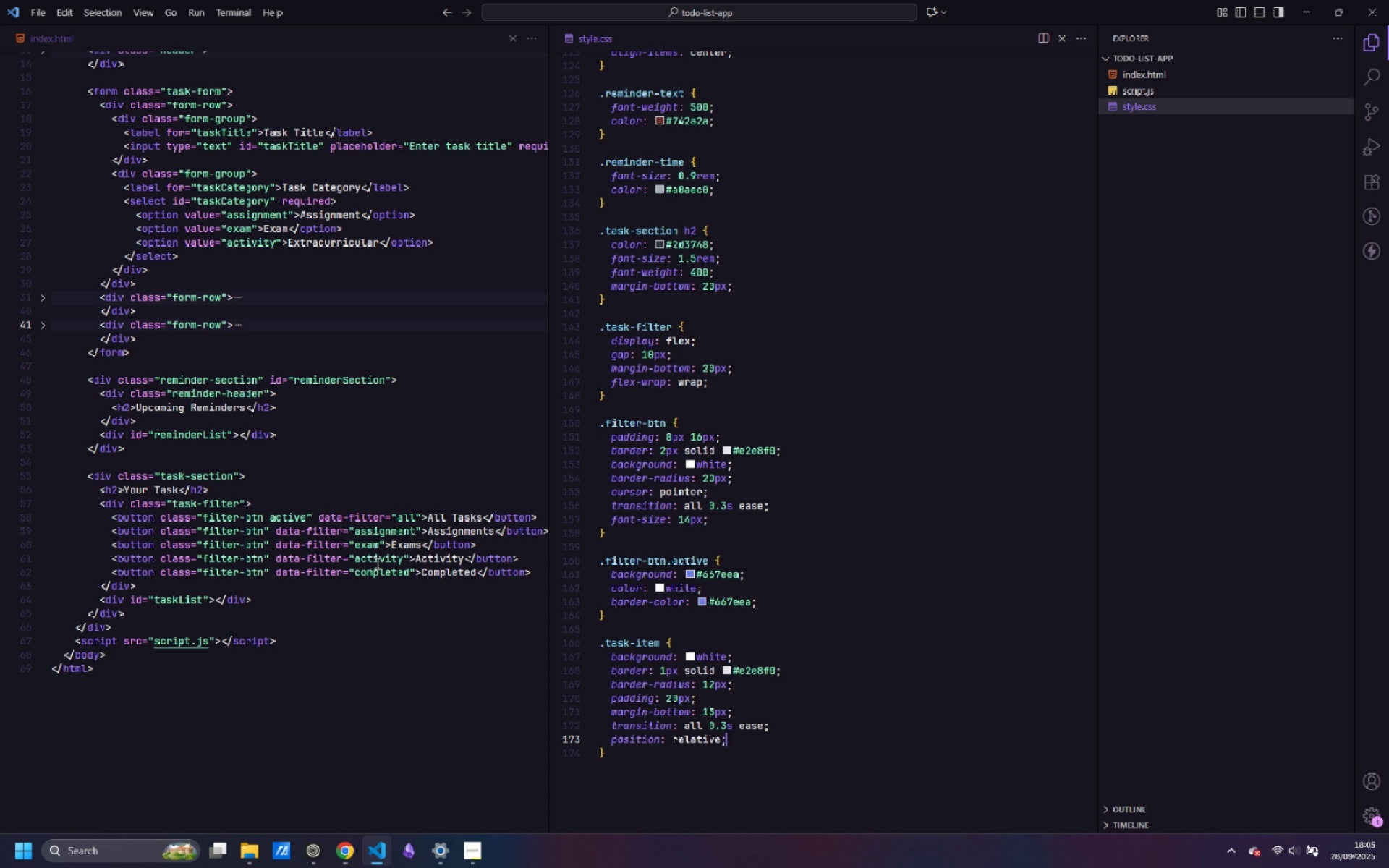 
key(ArrowDown)
 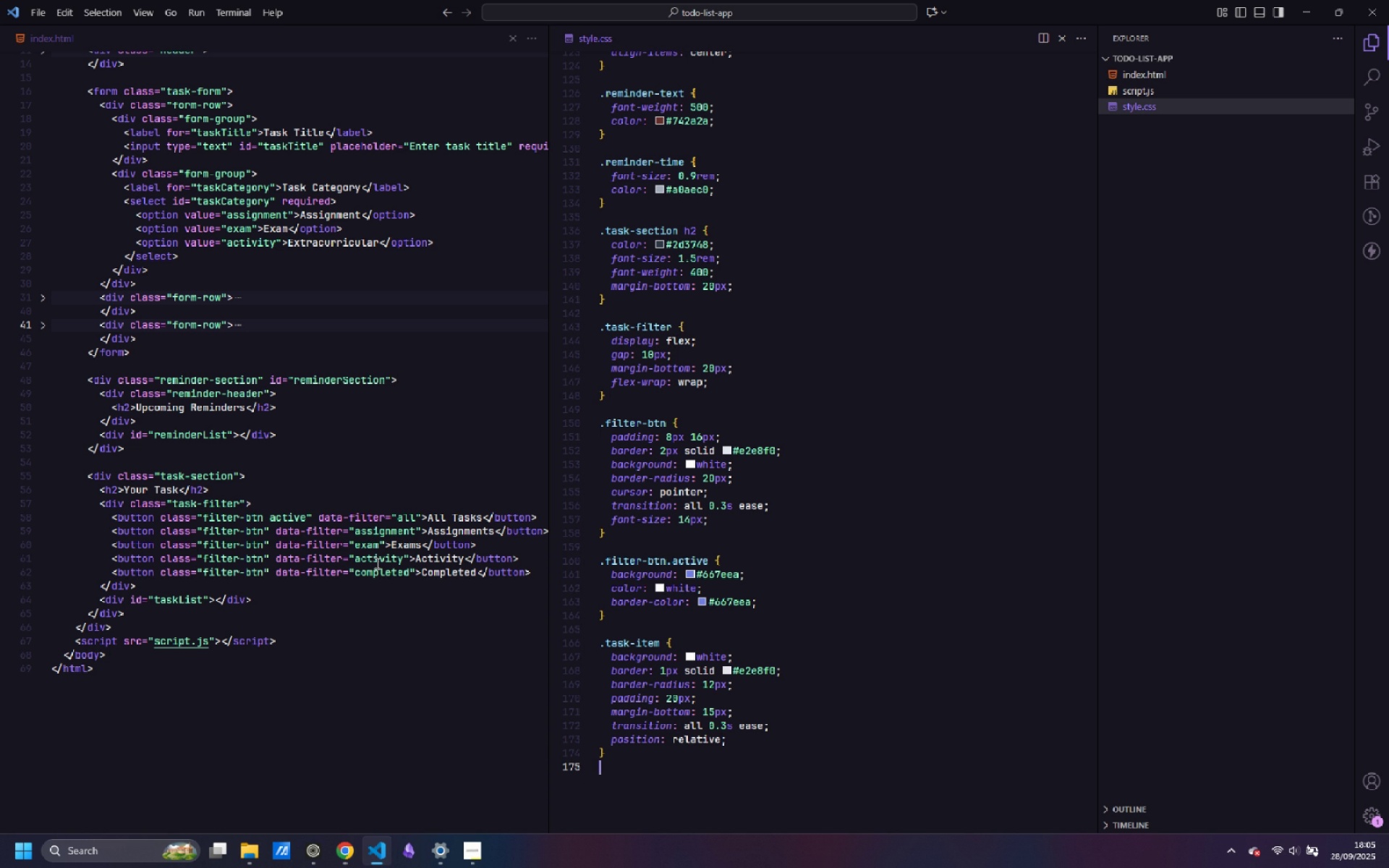 
key(Enter)
 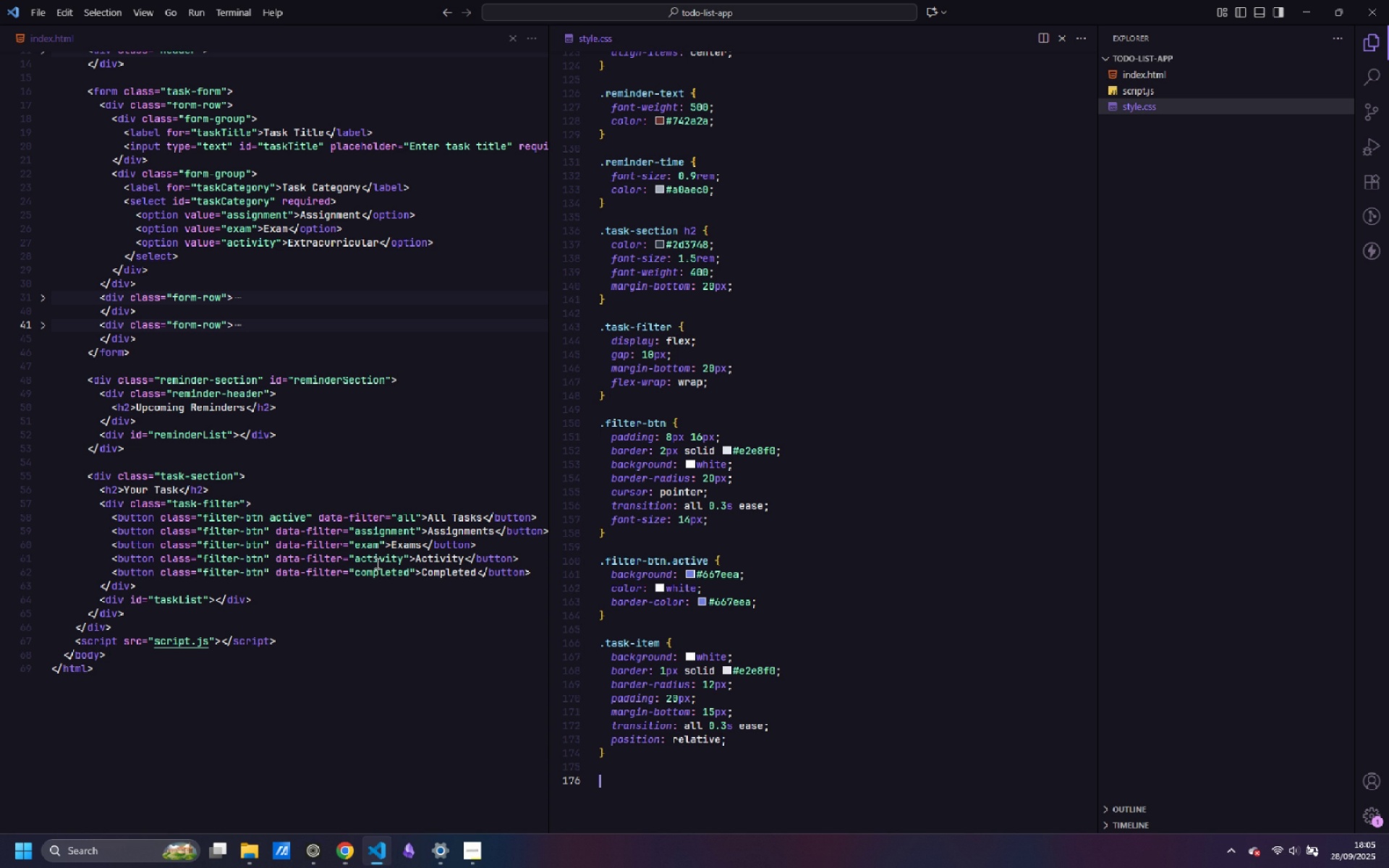 
key(Enter)
 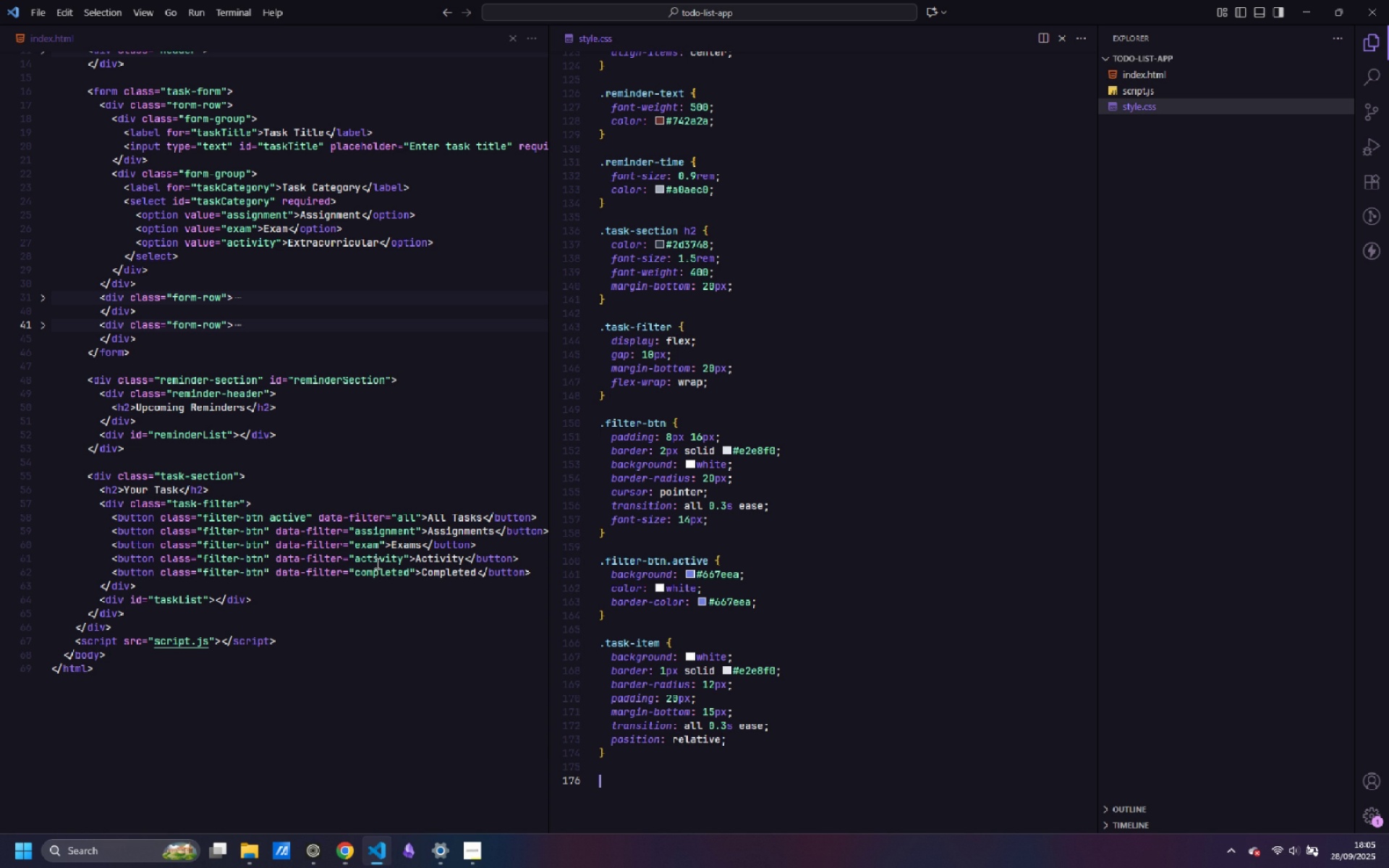 
type(.task-item )
key(Backspace)
type(:hov)
 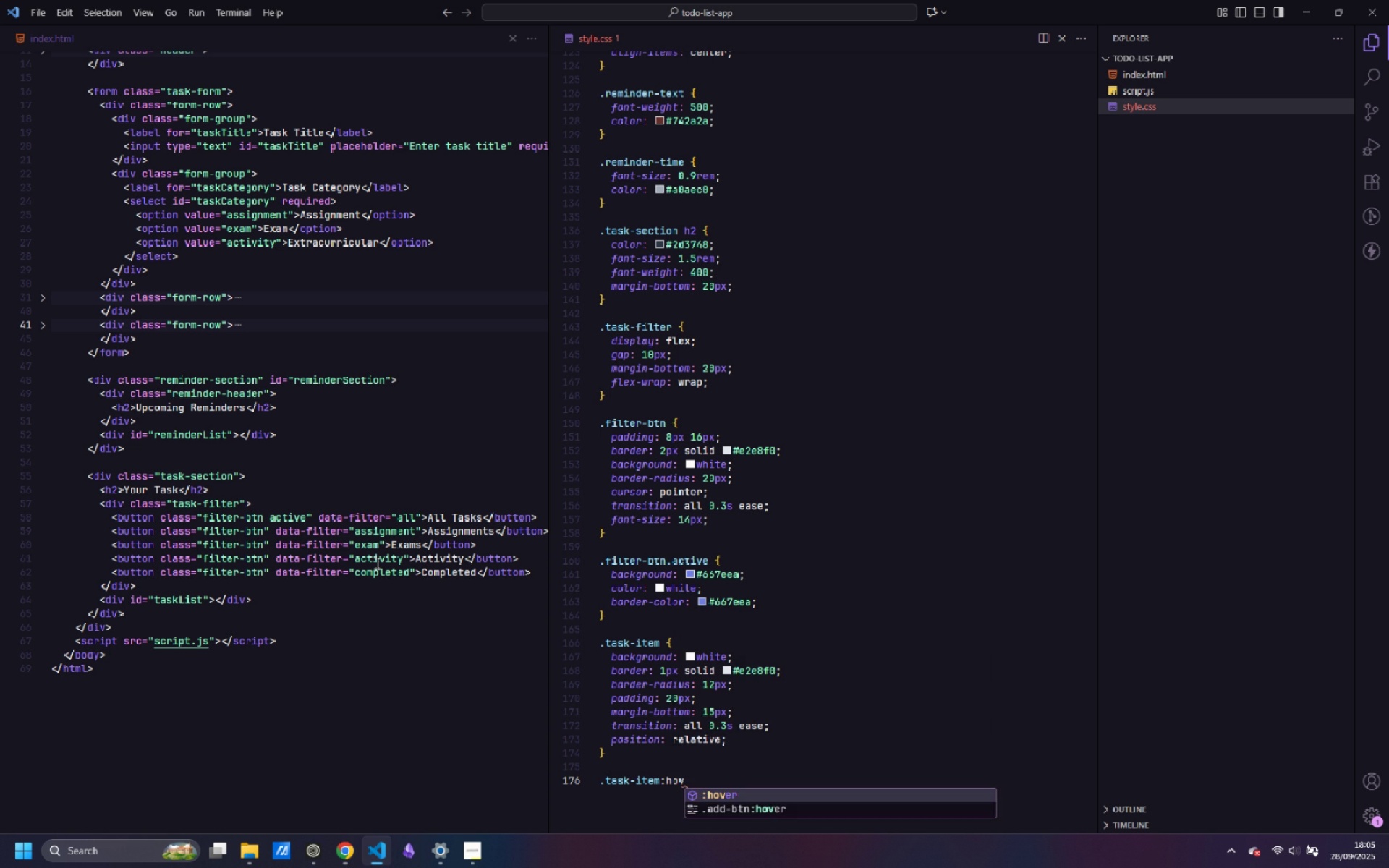 
key(Enter)
 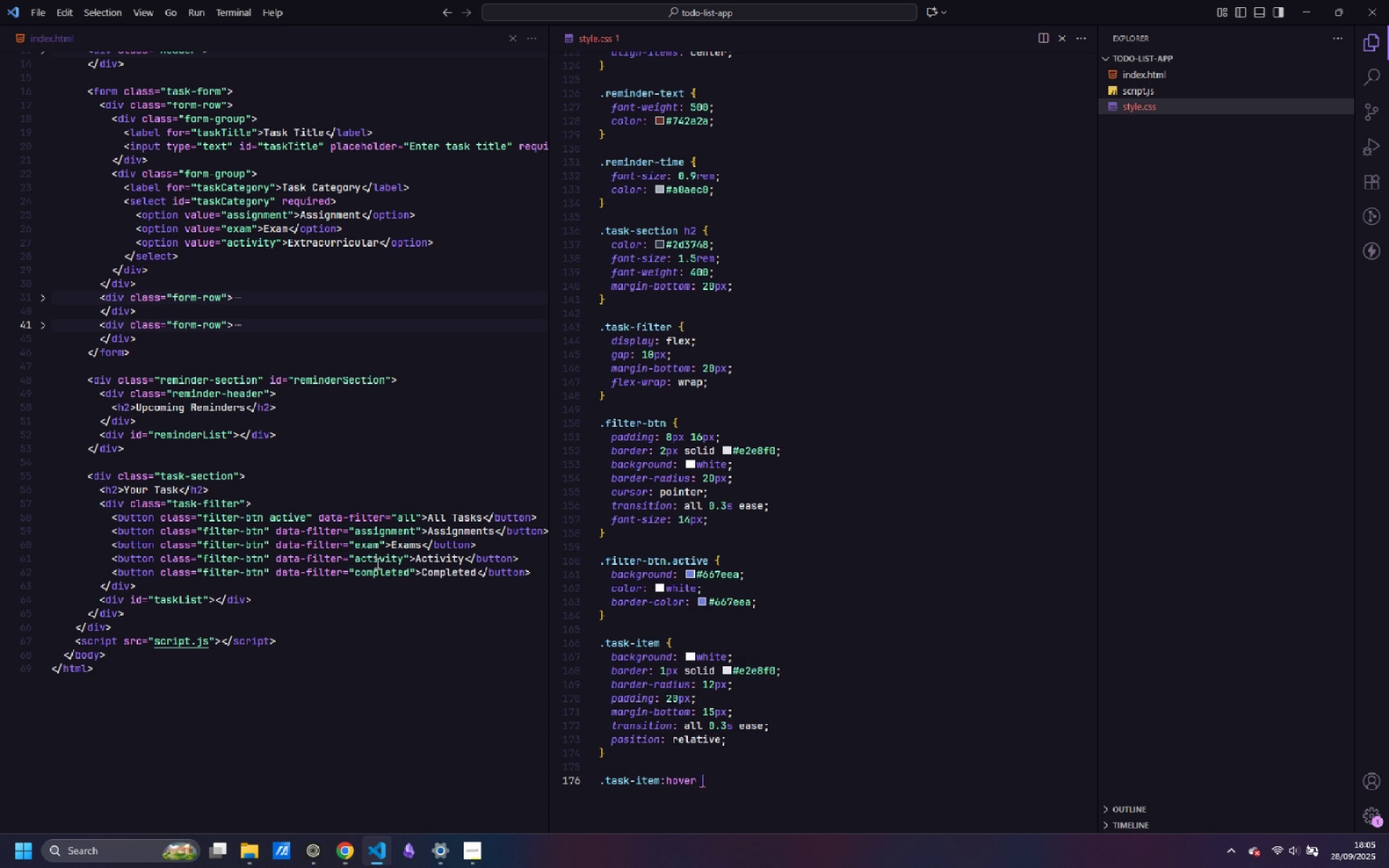 
key(Space)
 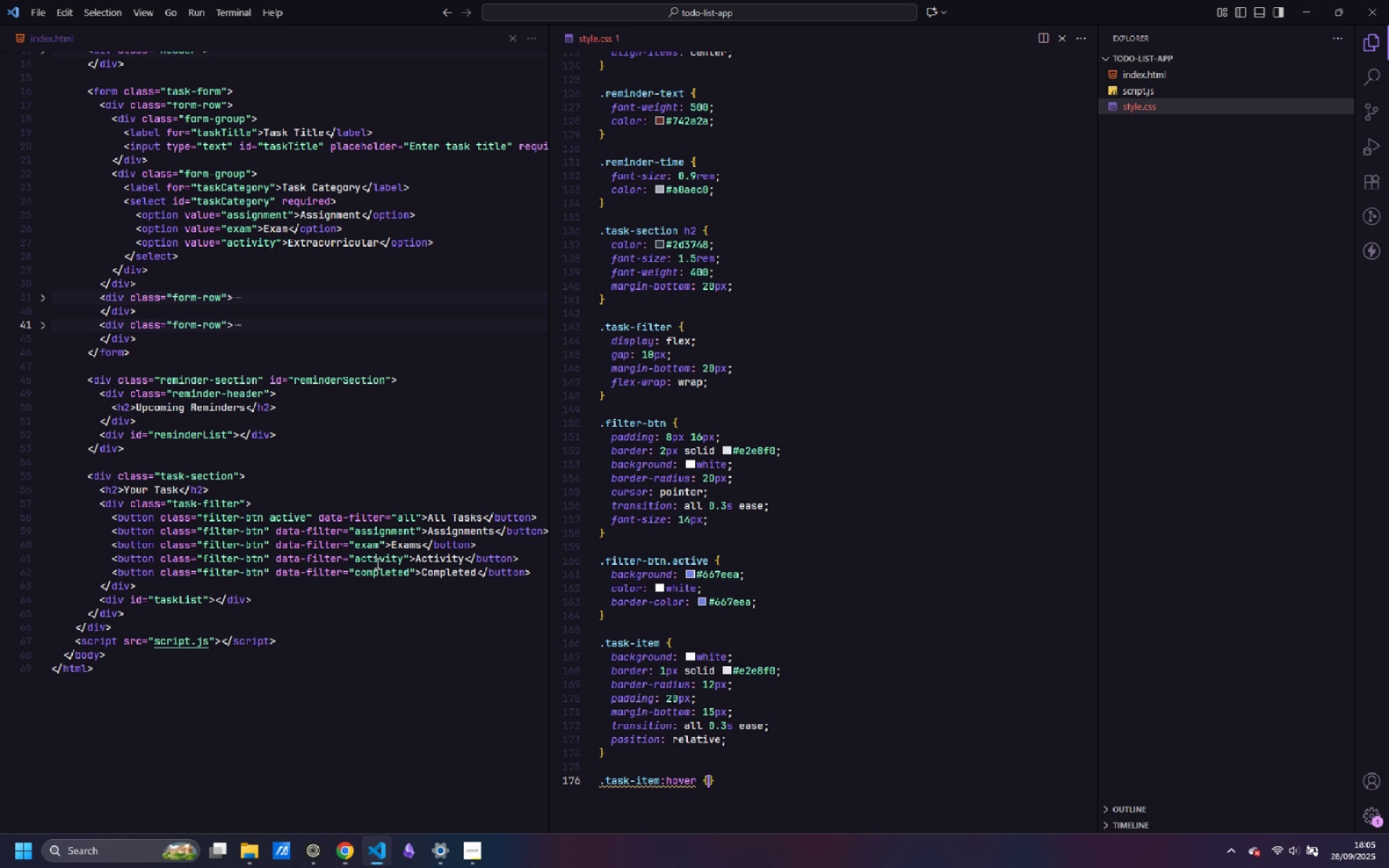 
key(Shift+ShiftLeft)
 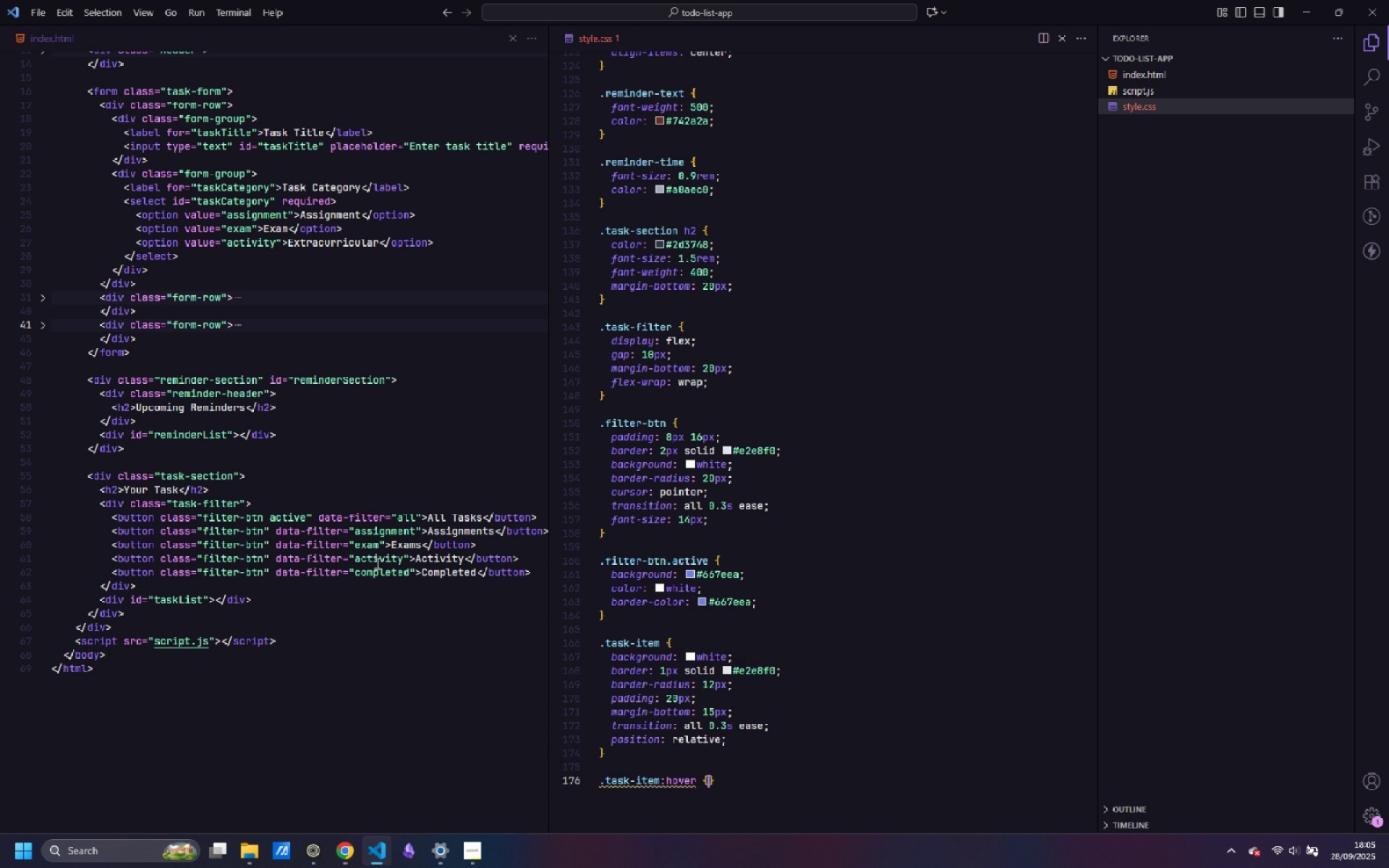 
key(Shift+BracketLeft)
 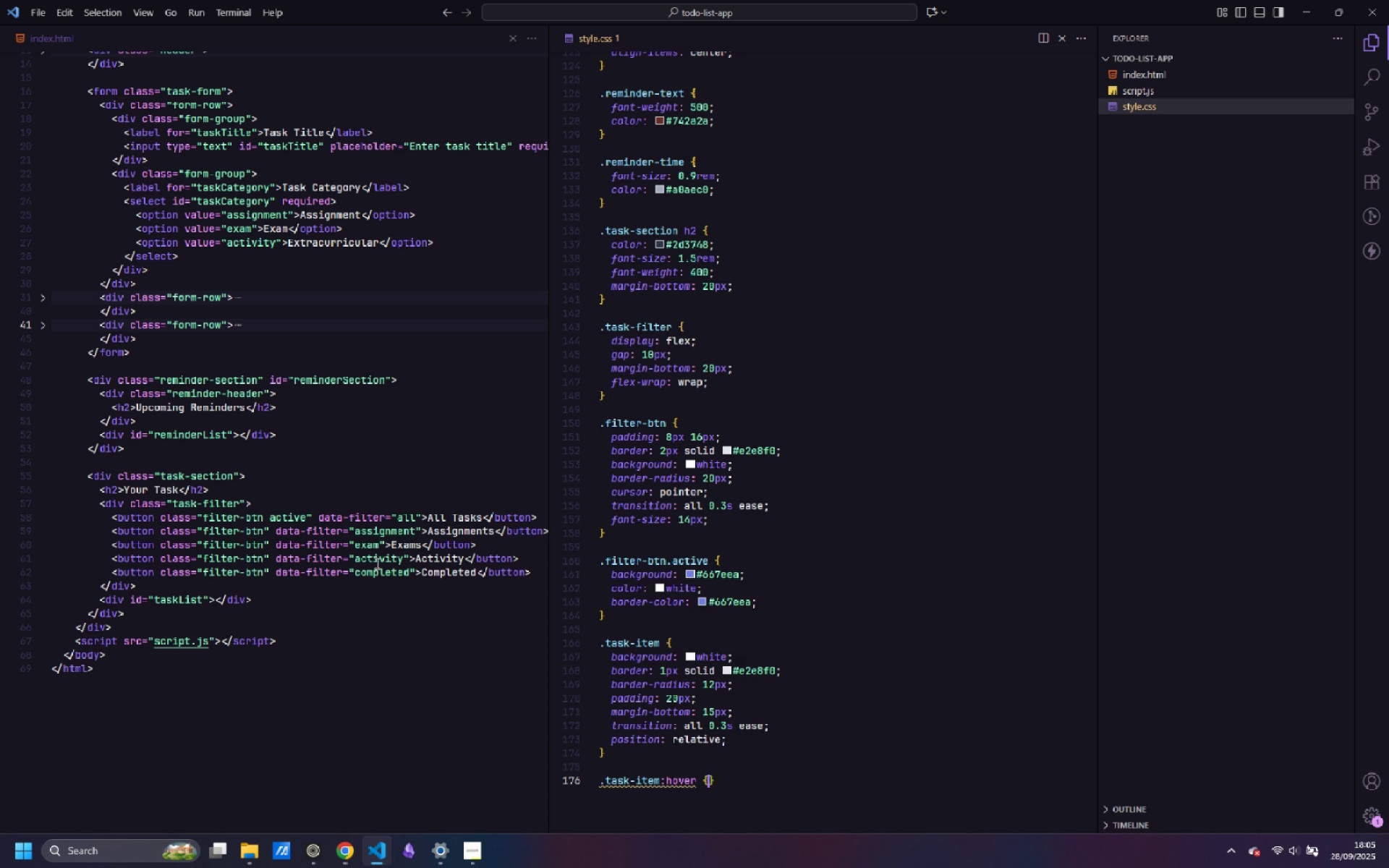 
key(Enter)
 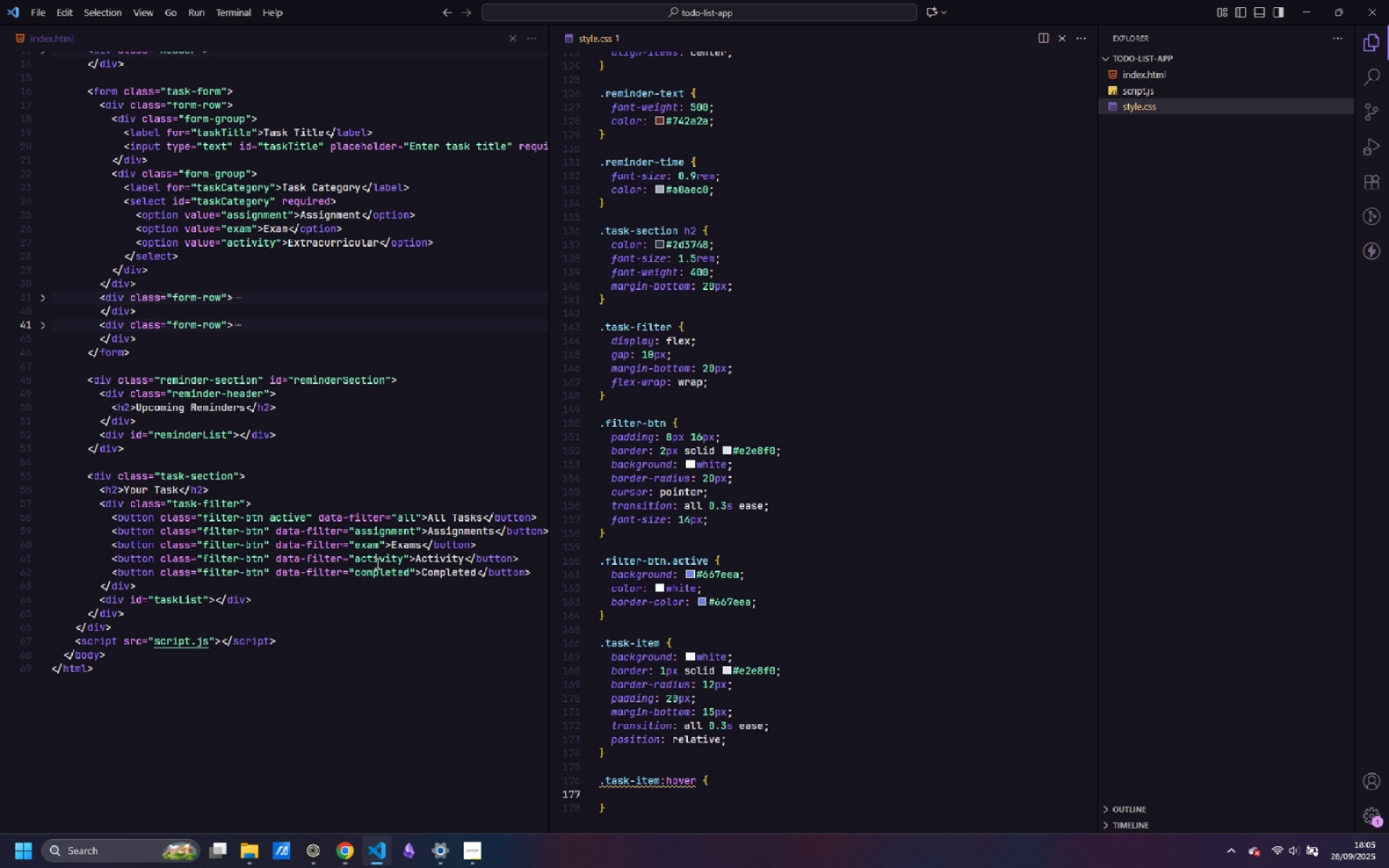 
type(transor)
key(Backspace)
key(Backspace)
type(form: translateY(-2px)